 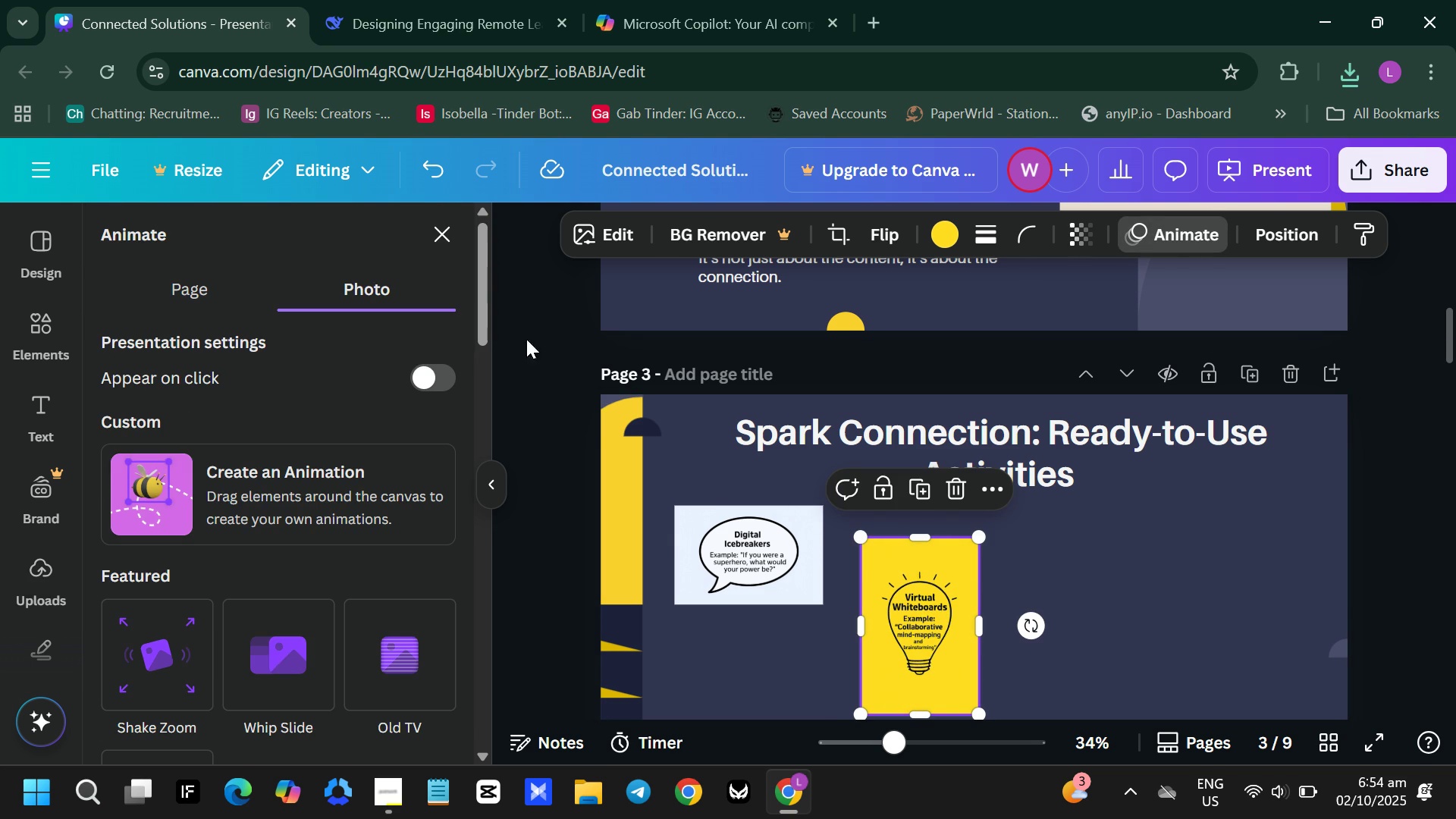 
scroll: coordinate [290, 438], scroll_direction: down, amount: 16.0
 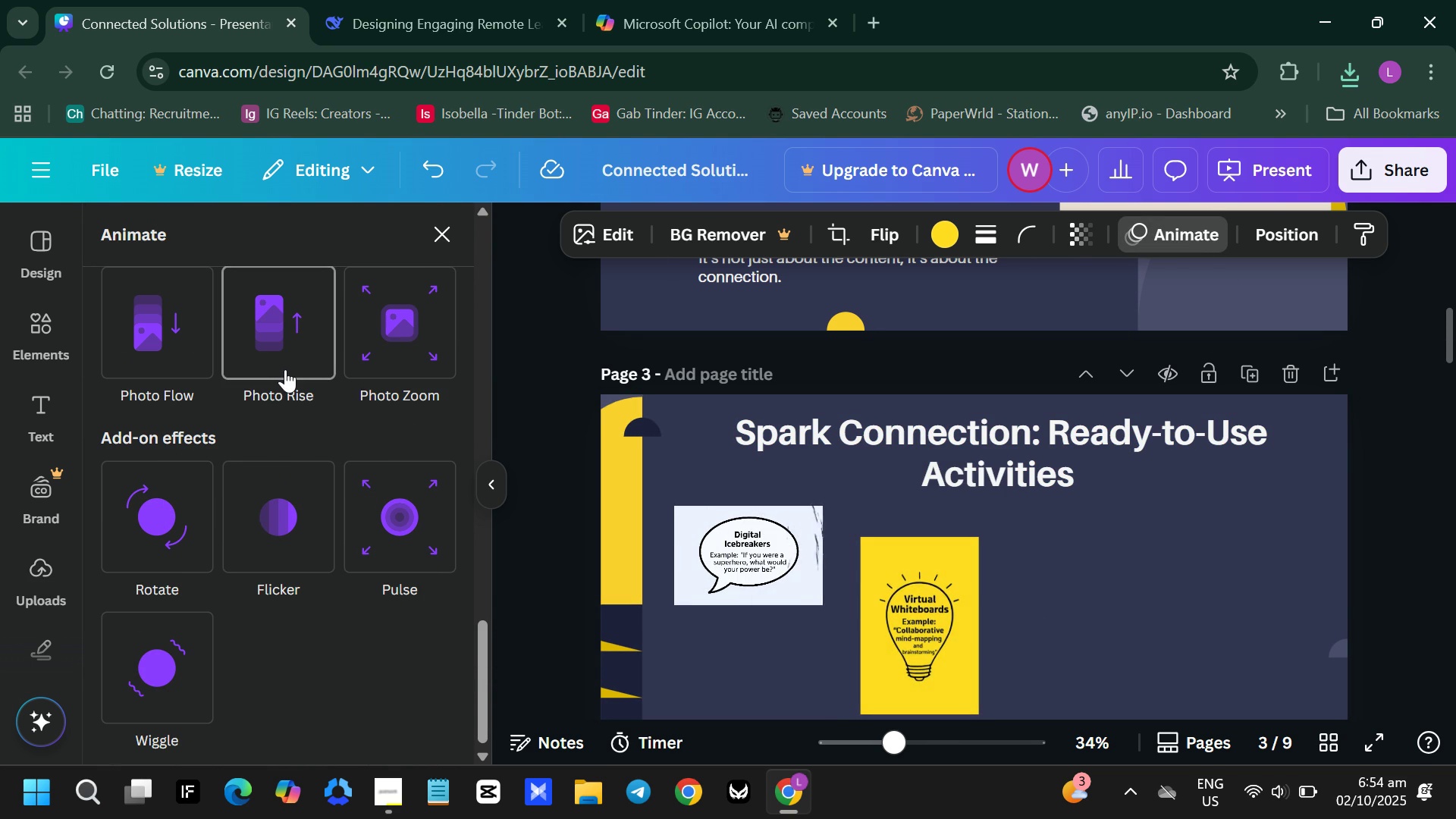 
scroll: coordinate [285, 369], scroll_direction: up, amount: 6.0
 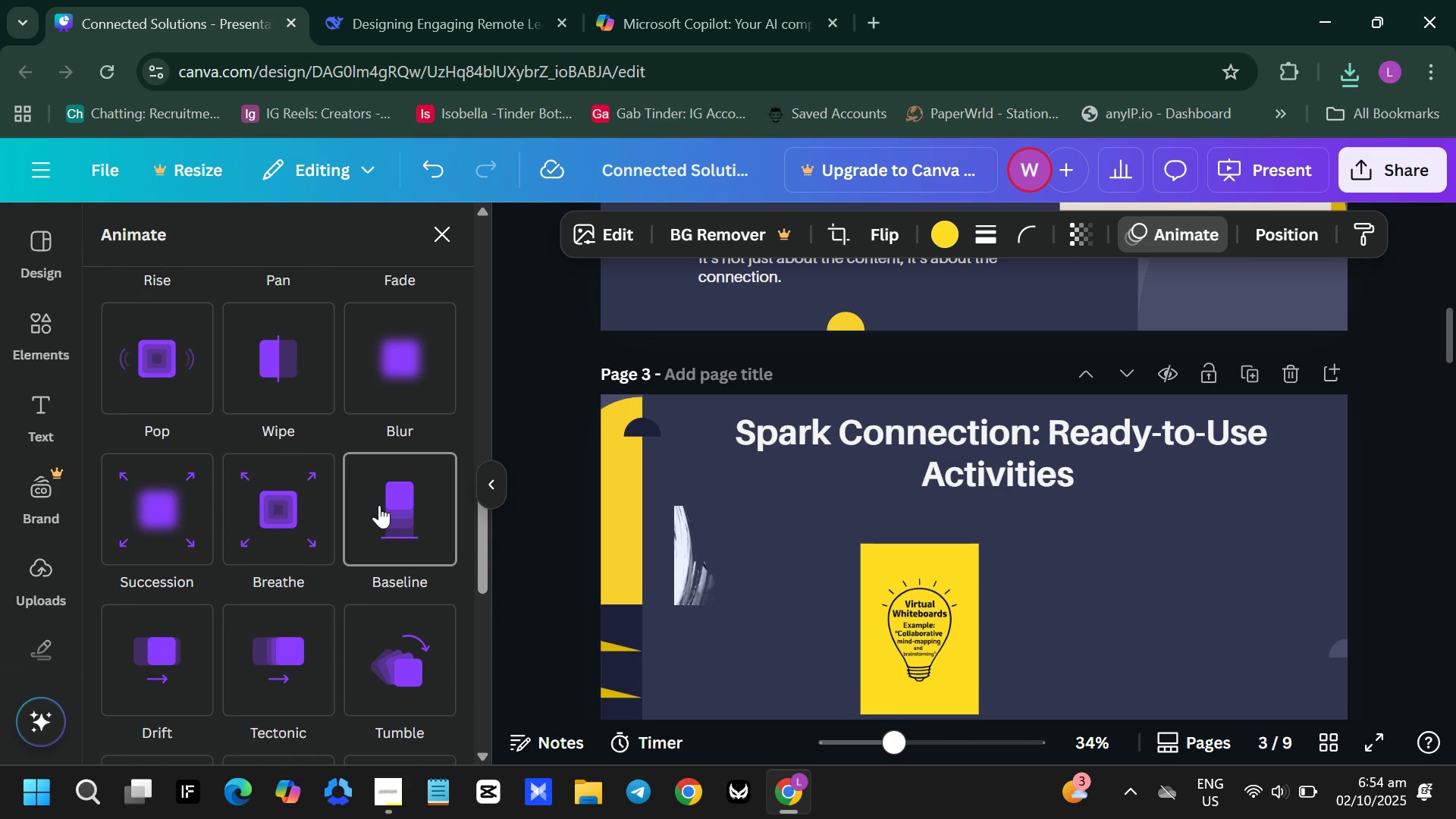 
wait(7.57)
 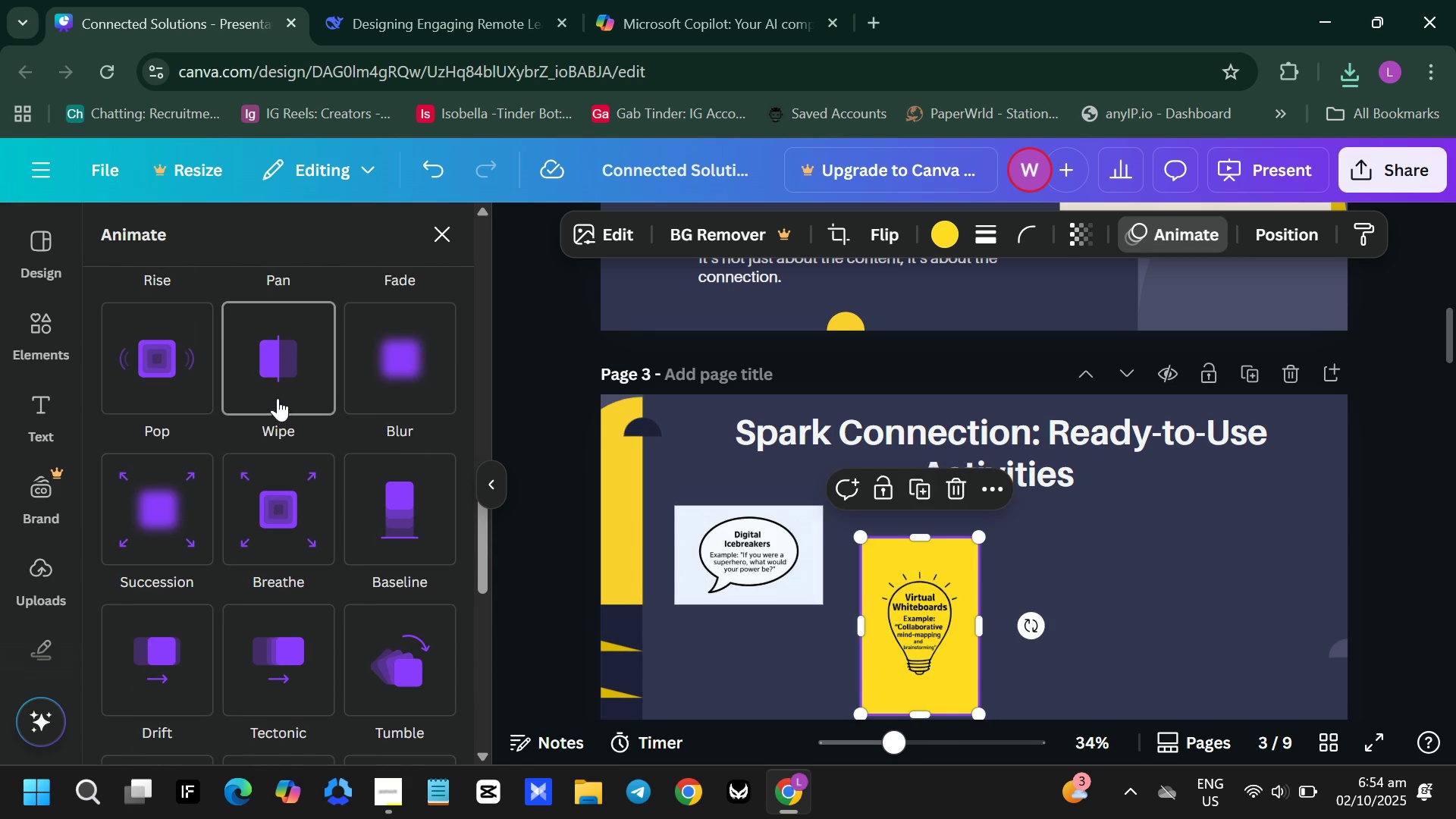 
scroll: coordinate [341, 465], scroll_direction: up, amount: 5.0
 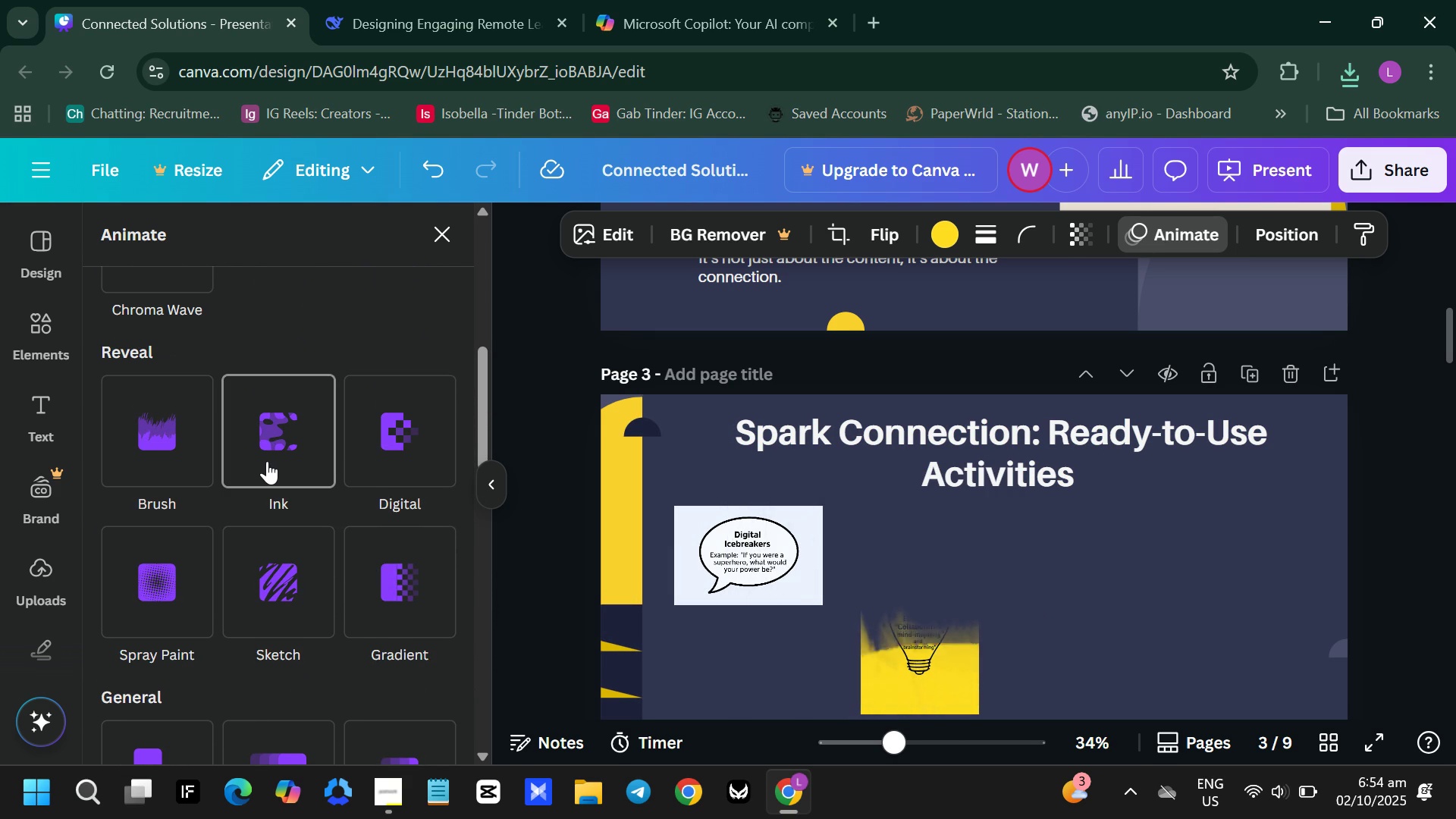 
left_click([267, 461])
 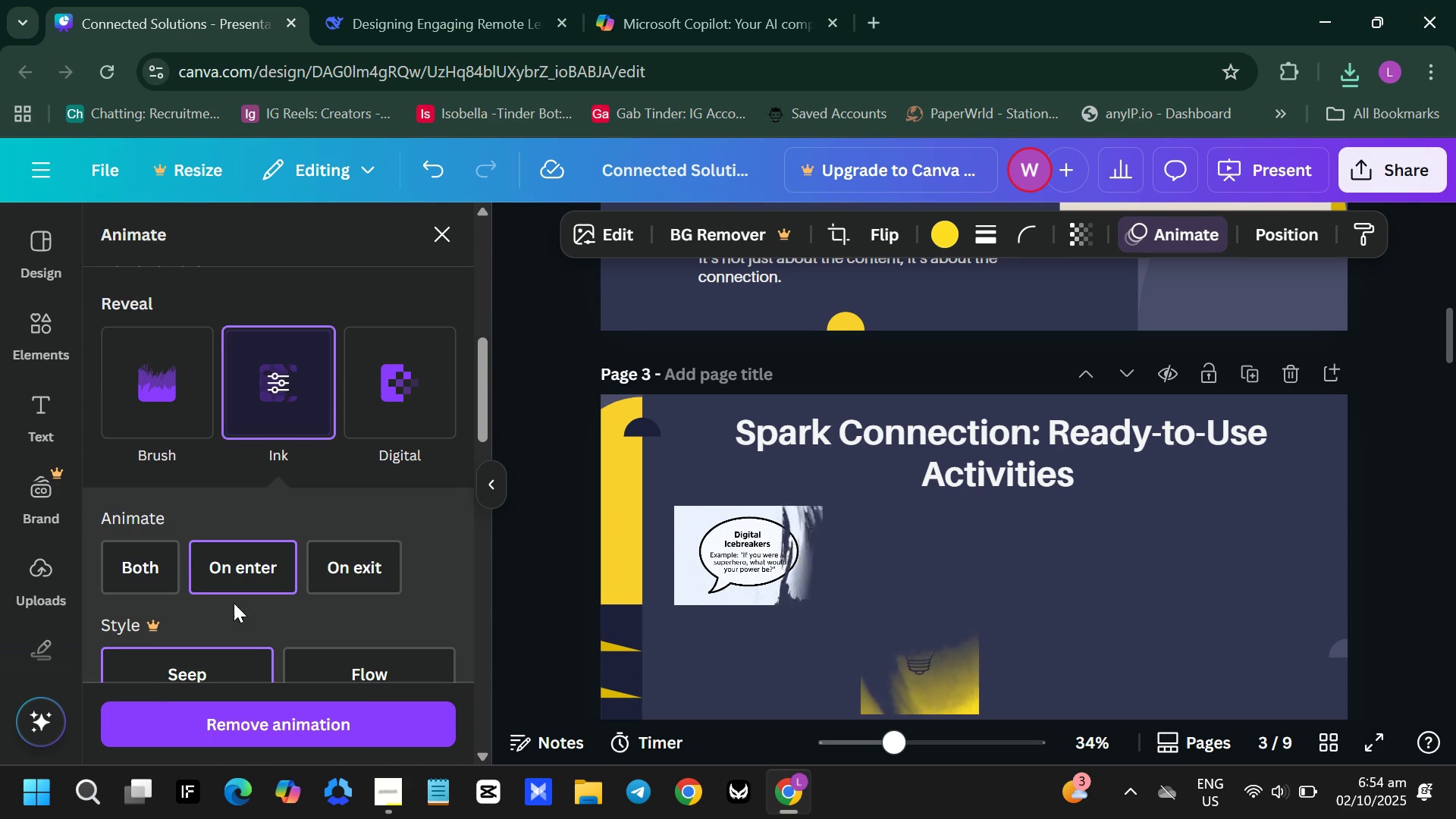 
scroll: coordinate [229, 582], scroll_direction: down, amount: 1.0
 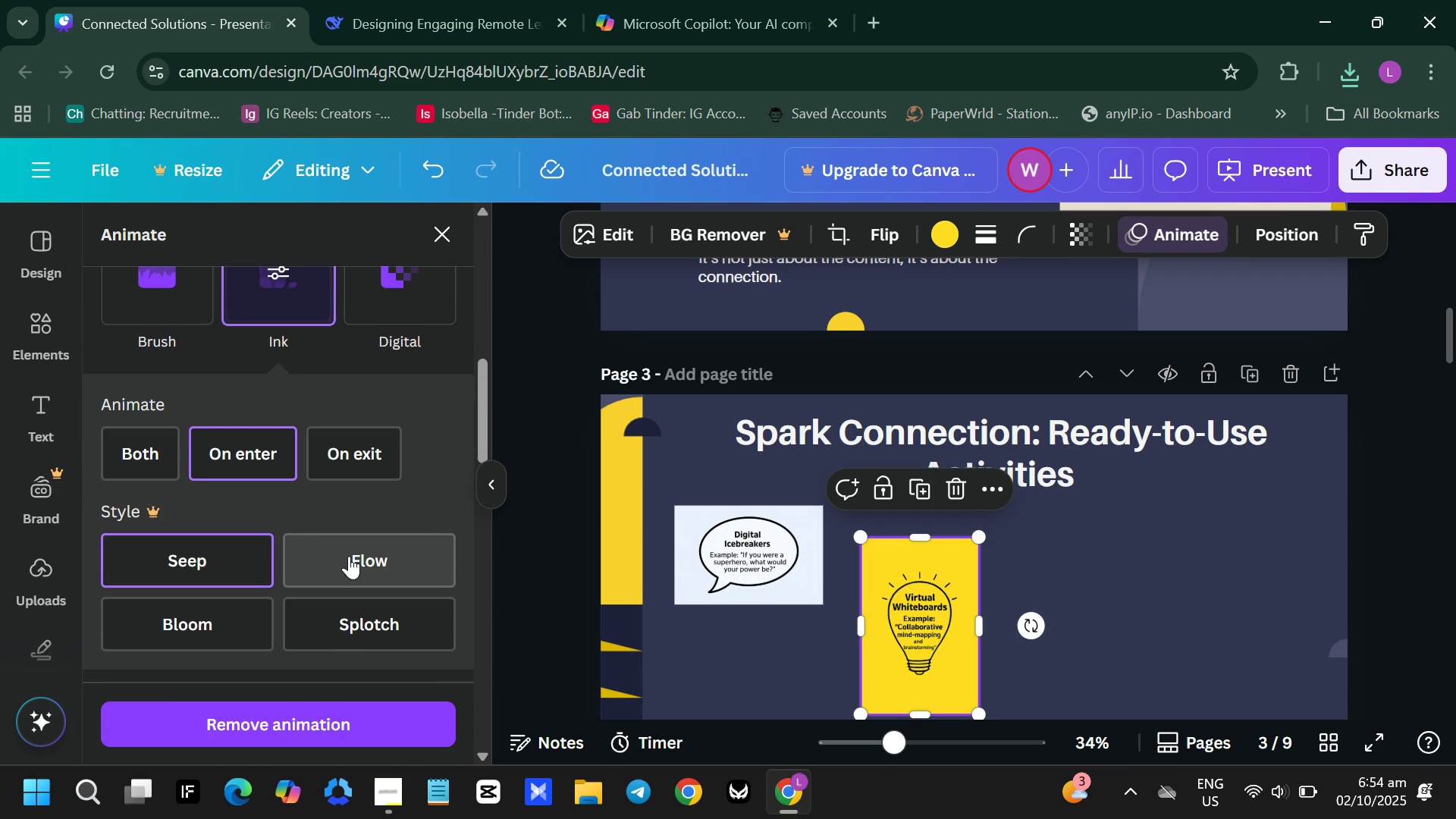 
left_click([349, 556])
 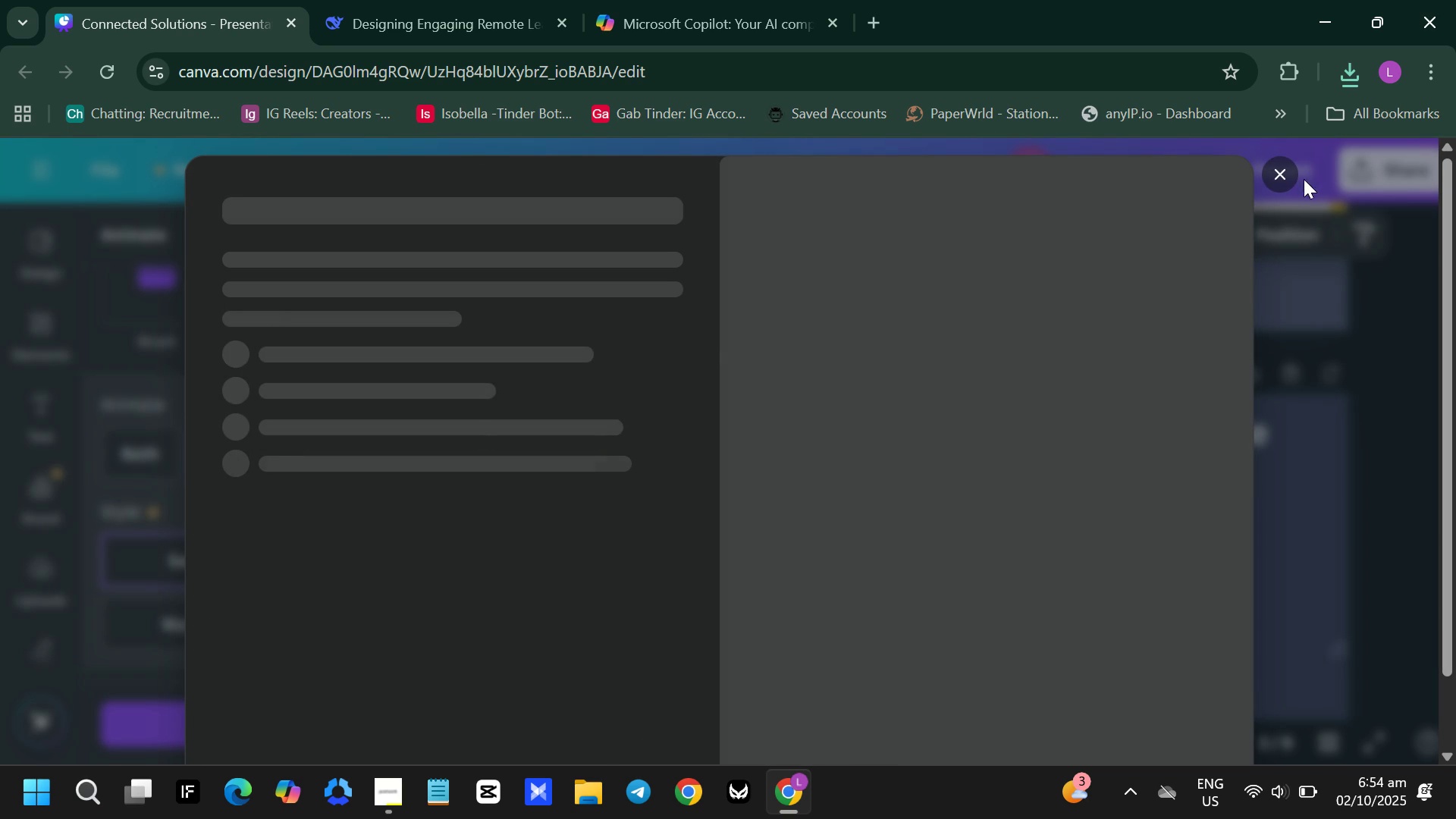 
left_click([1292, 171])
 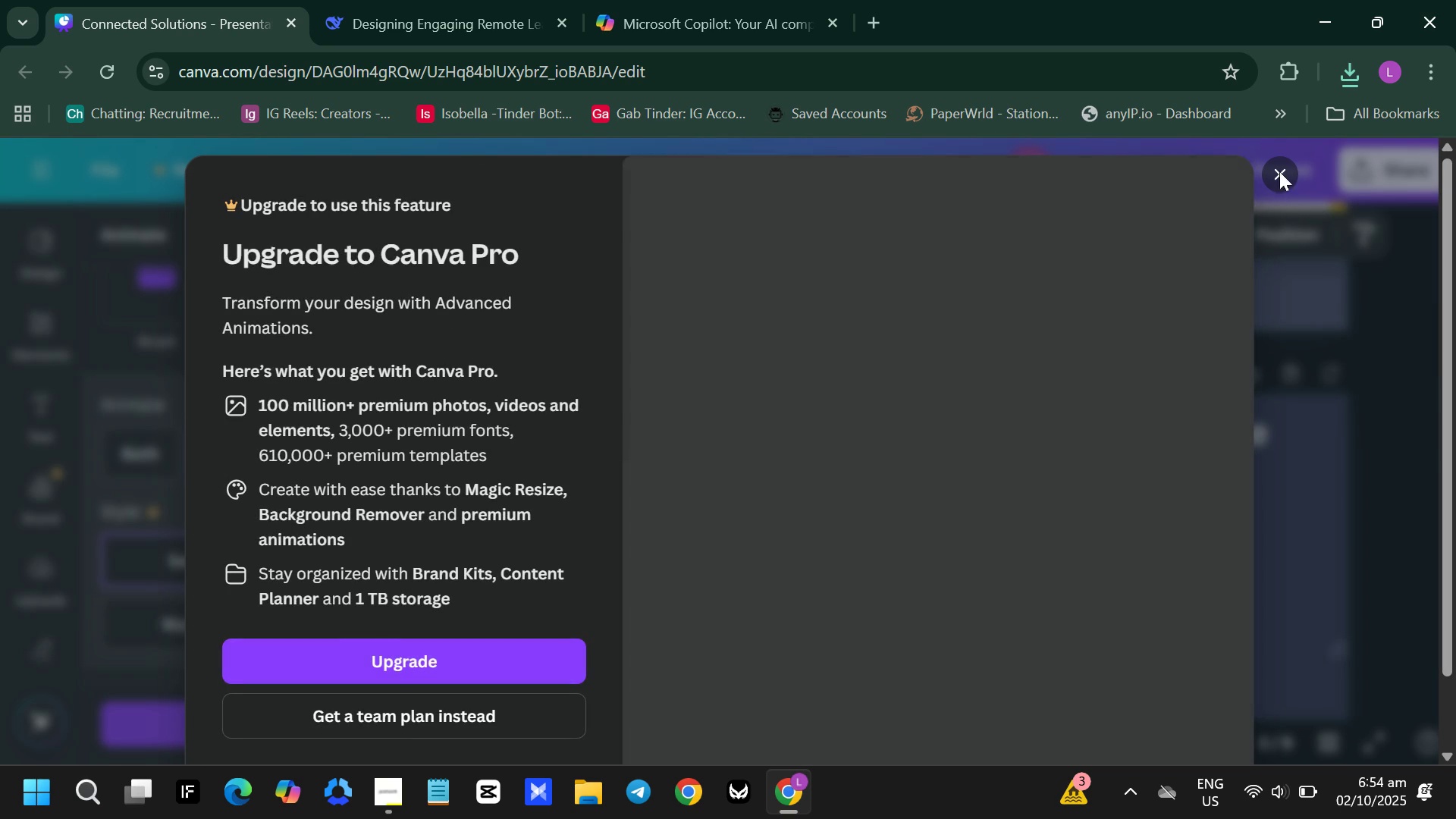 
left_click([1279, 163])
 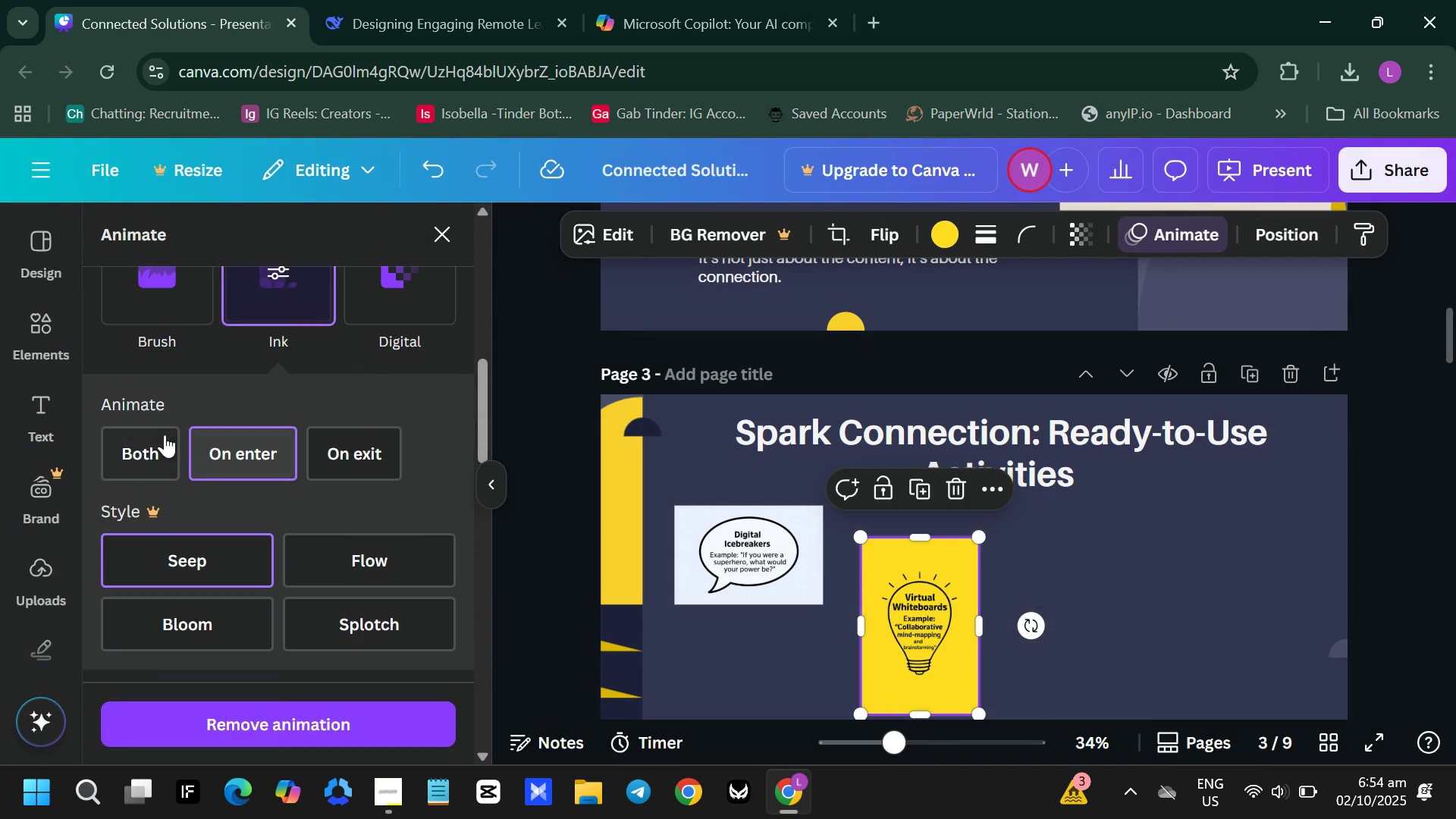 
left_click([149, 435])
 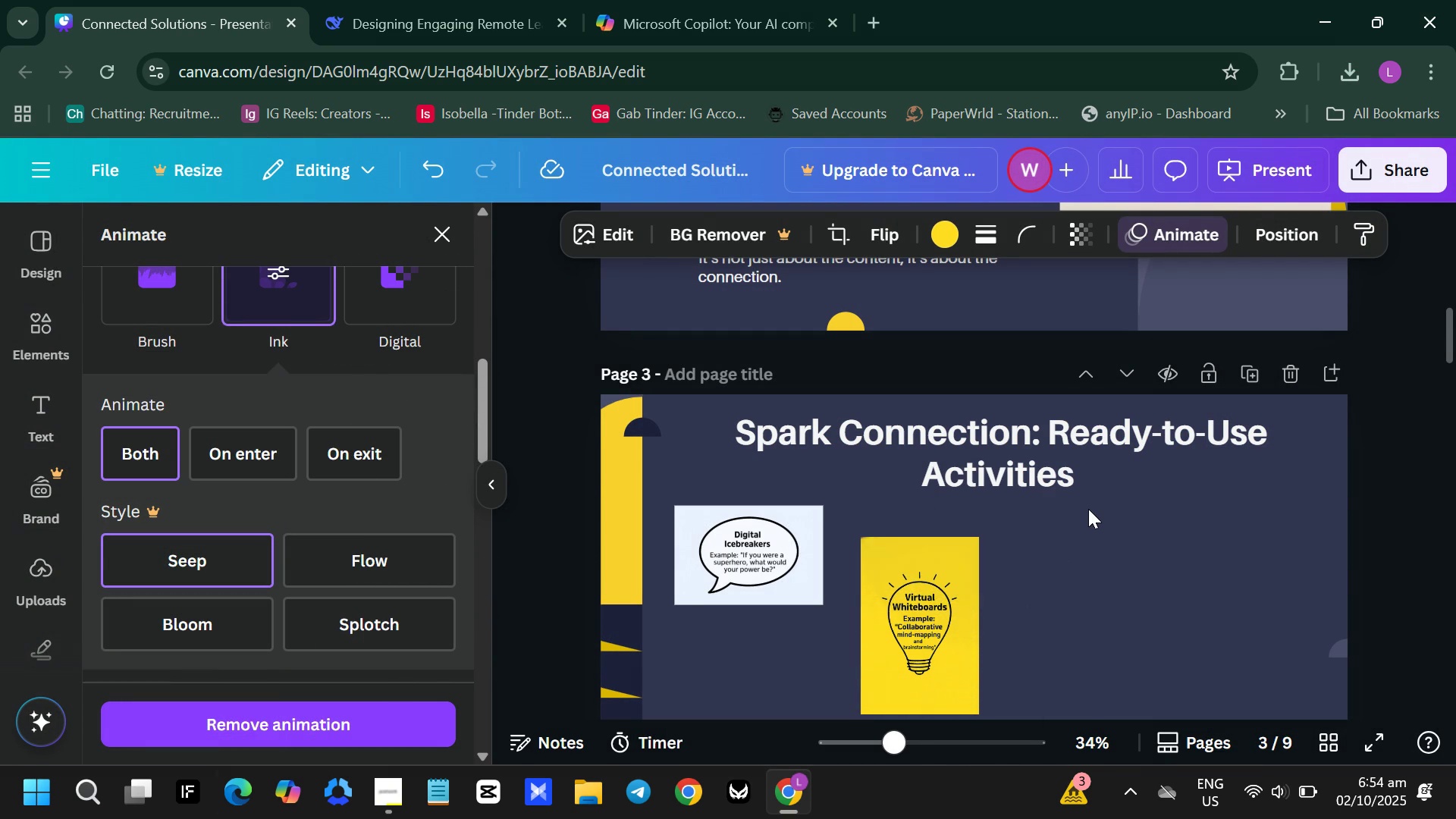 
scroll: coordinate [1086, 508], scroll_direction: down, amount: 2.0
 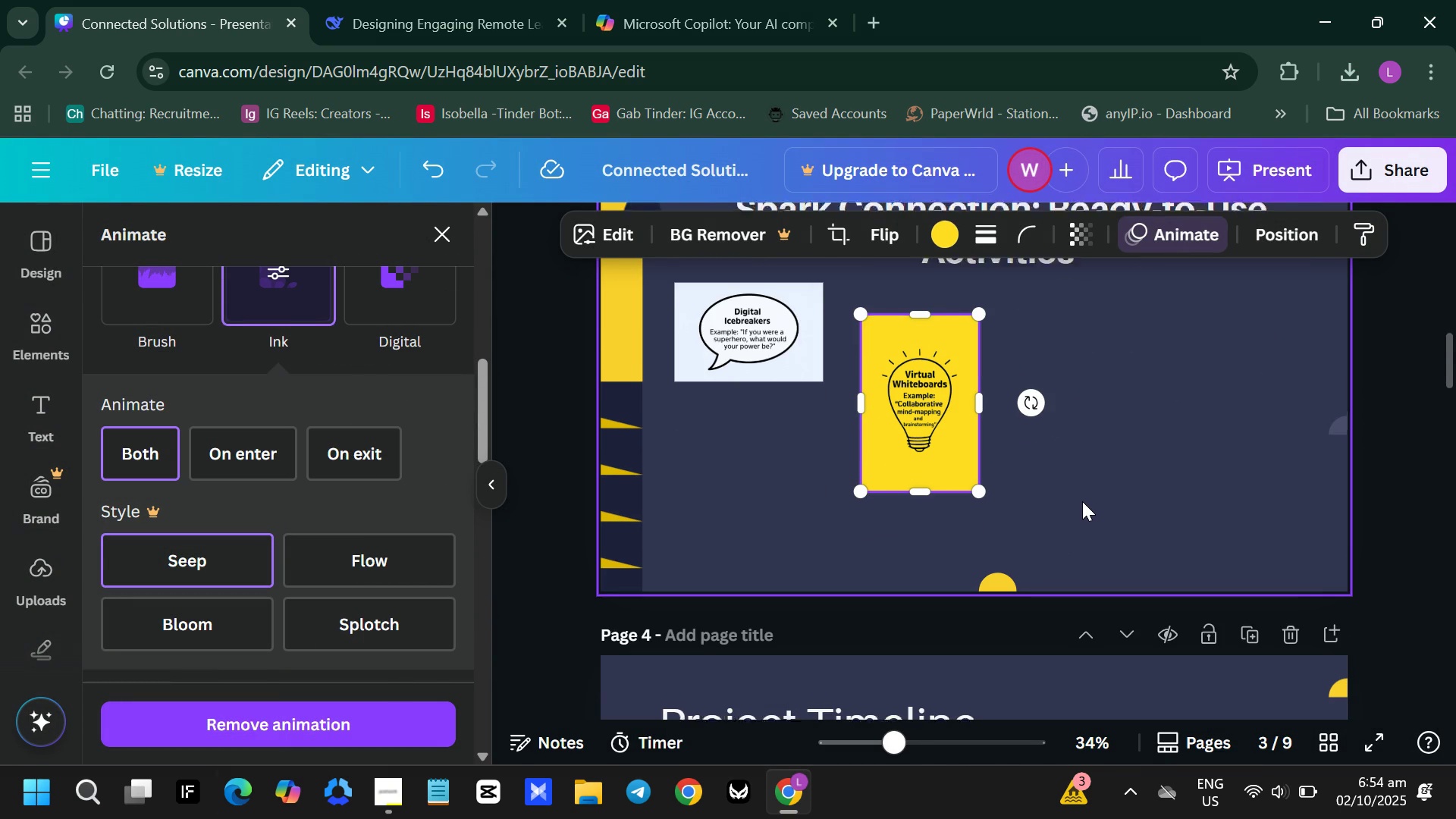 
scroll: coordinate [1082, 501], scroll_direction: up, amount: 1.0